 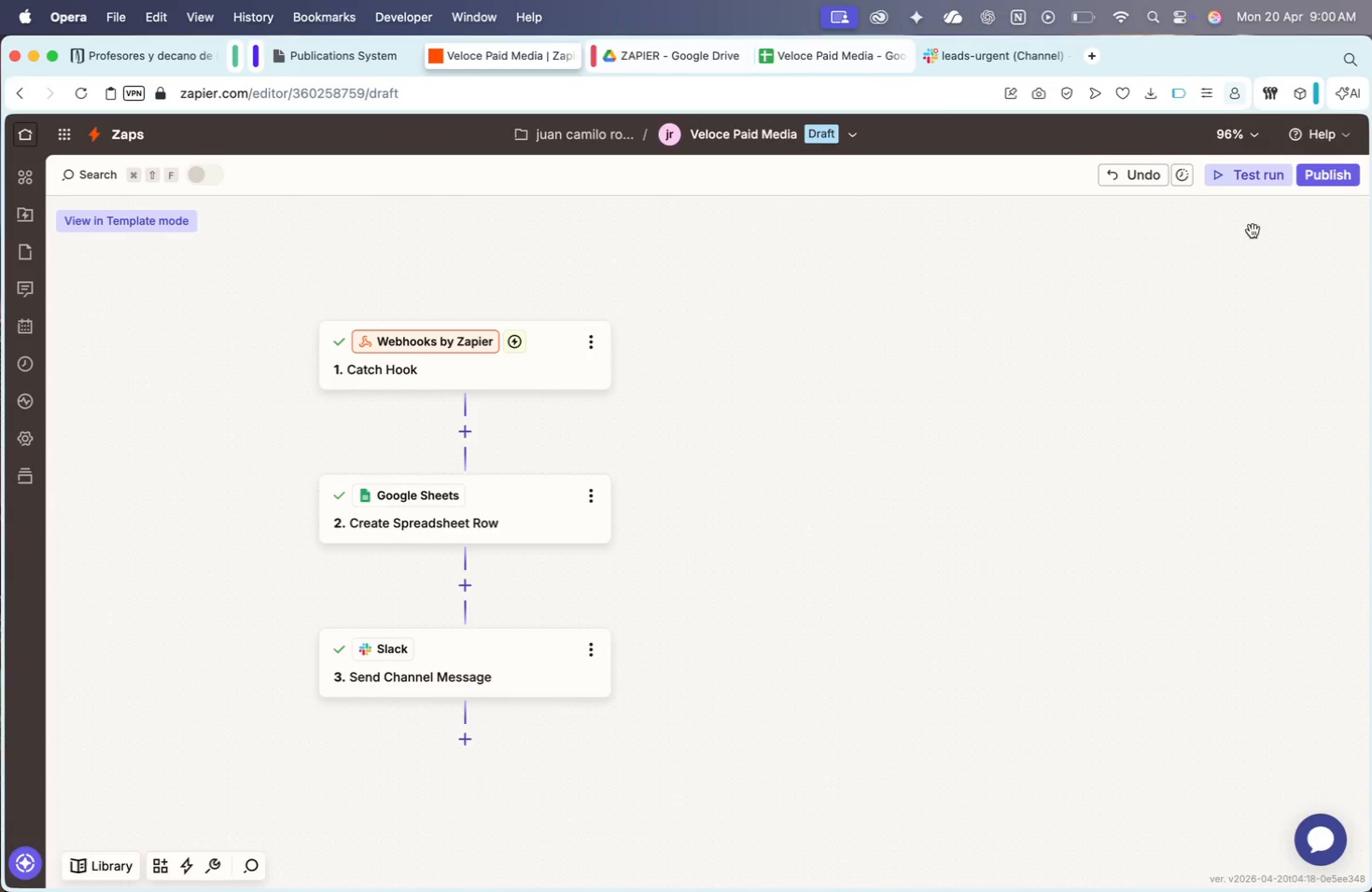 
scroll: coordinate [940, 450], scroll_direction: up, amount: 4.0
 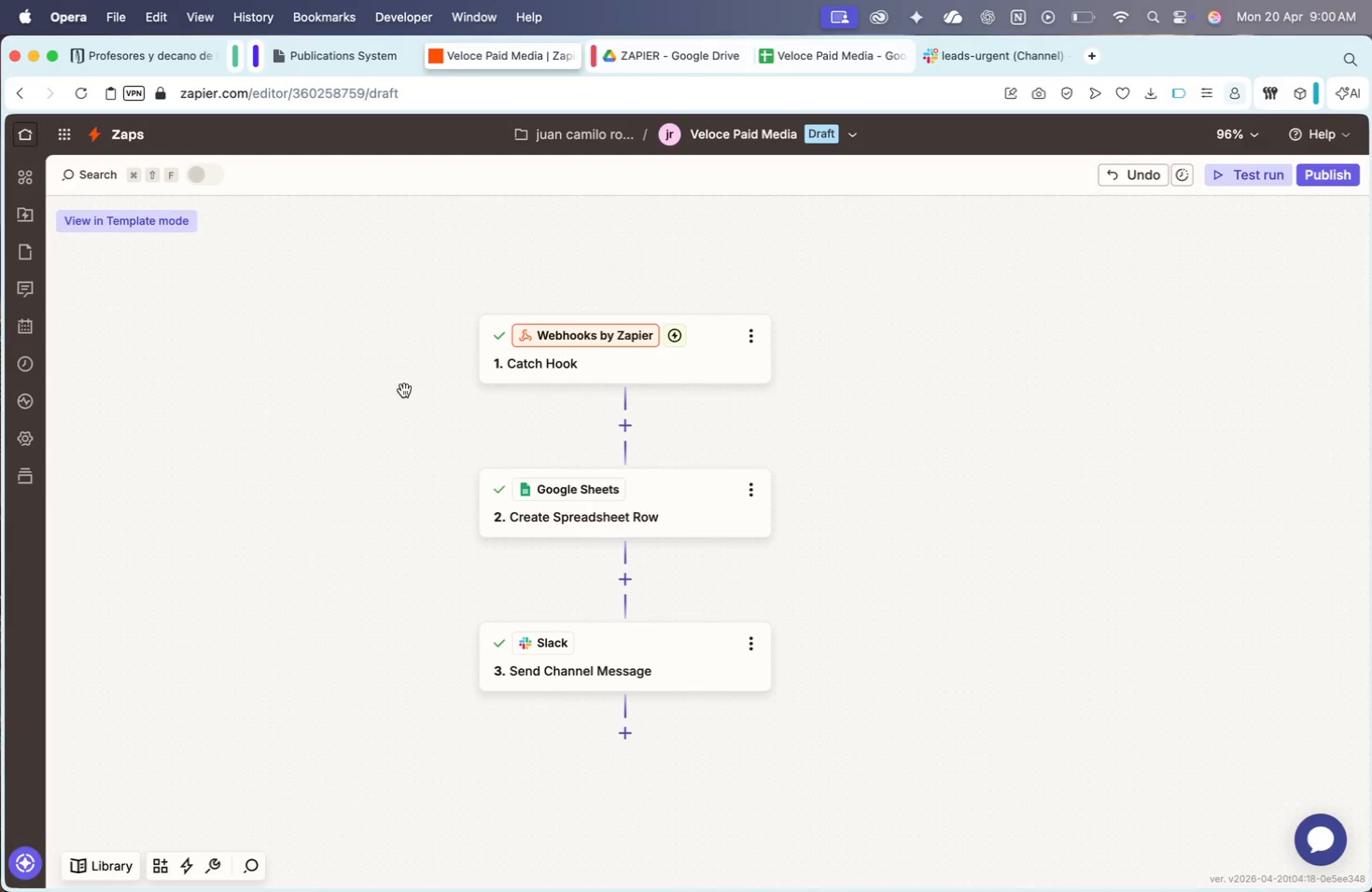 
left_click([152, 217])
 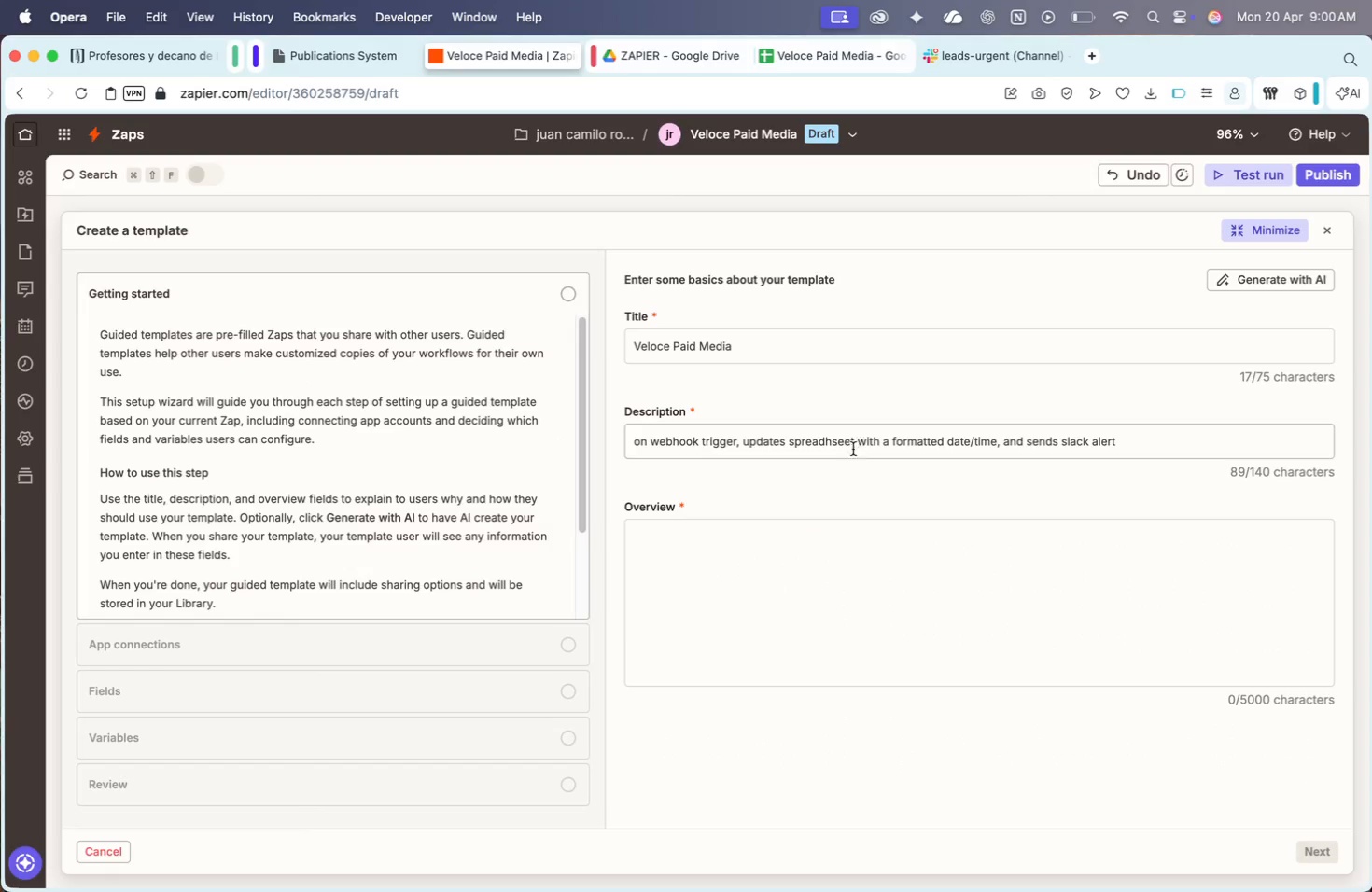 
left_click([778, 539])
 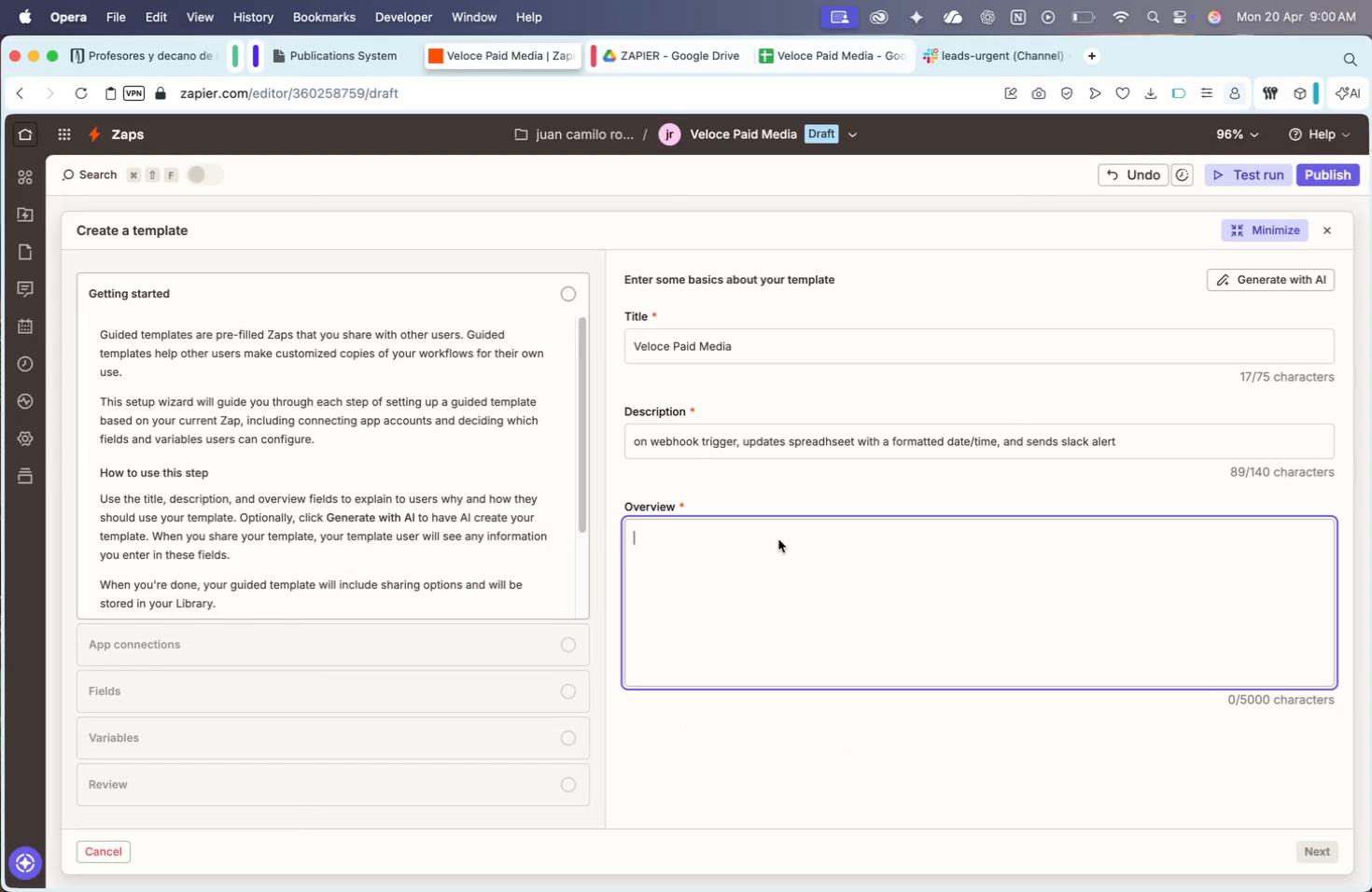 
type(Formatter step had to be removed for it to fit in a 3 stepo )
key(Backspace)
key(Backspace)
type( zo)
key(Backspace)
type(ao)
key(Backspace)
type(p. Withe the escel formula:)
 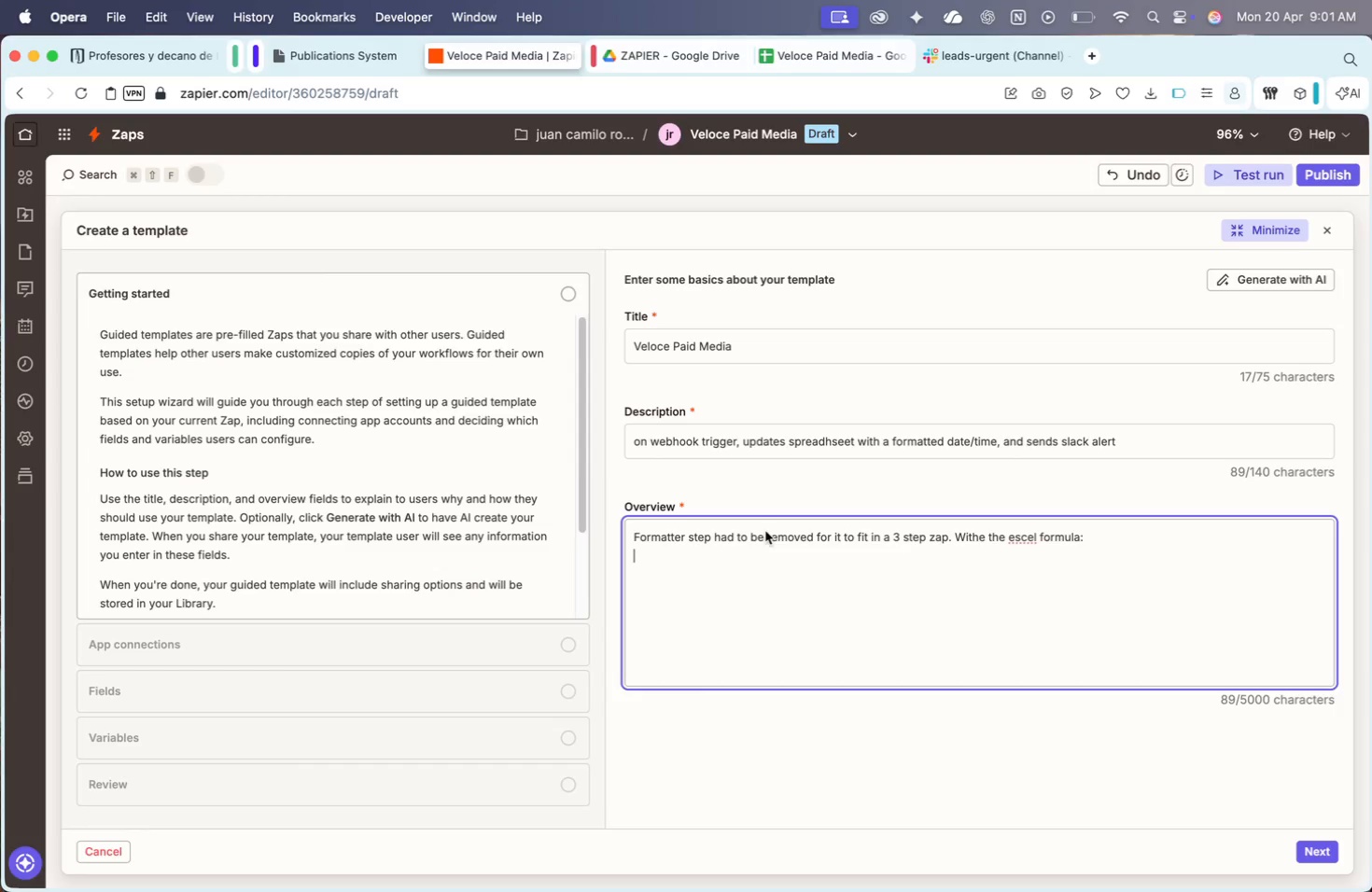 
key(Shift+Enter)
 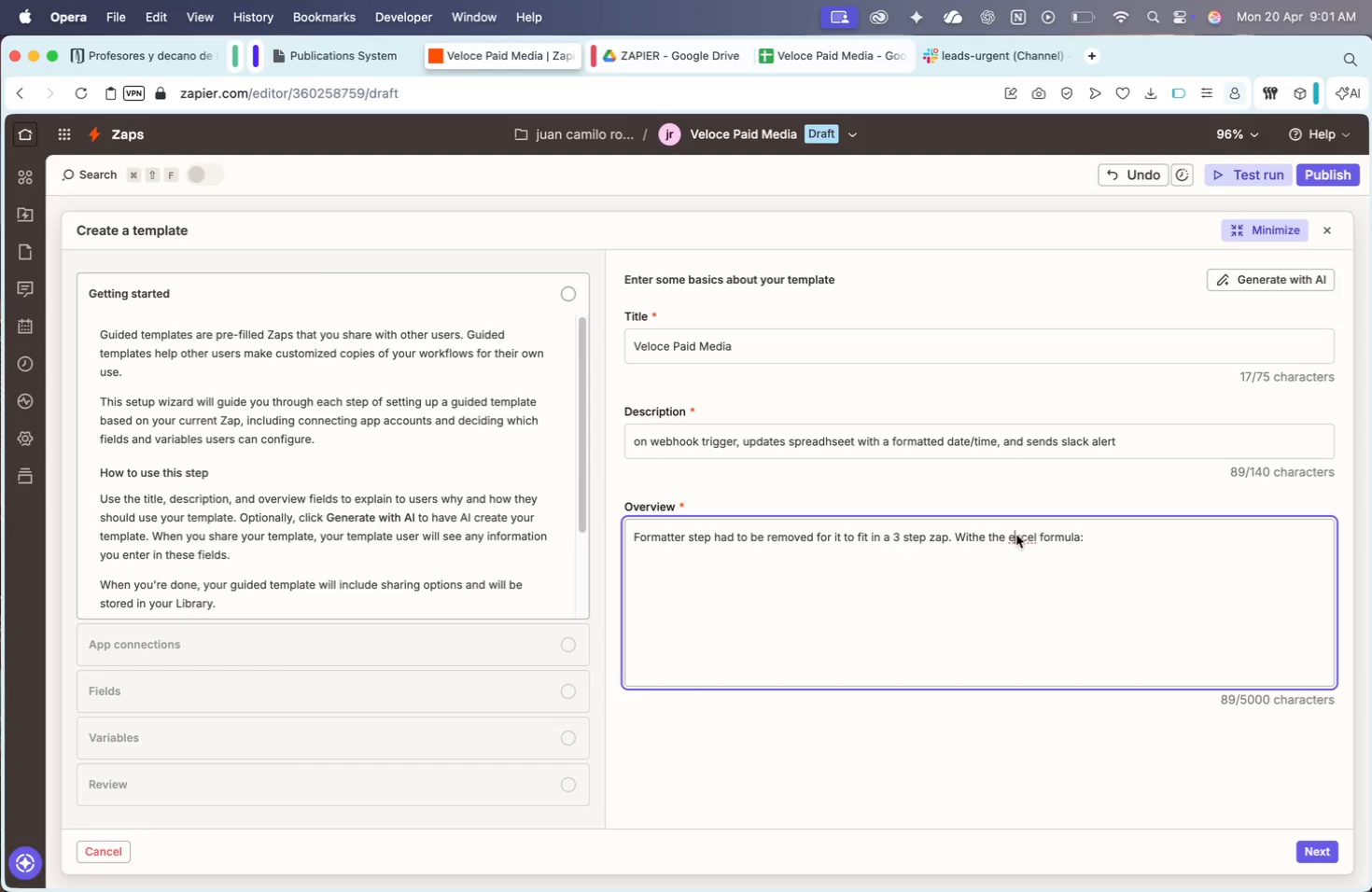 
double_click([1016, 537])
 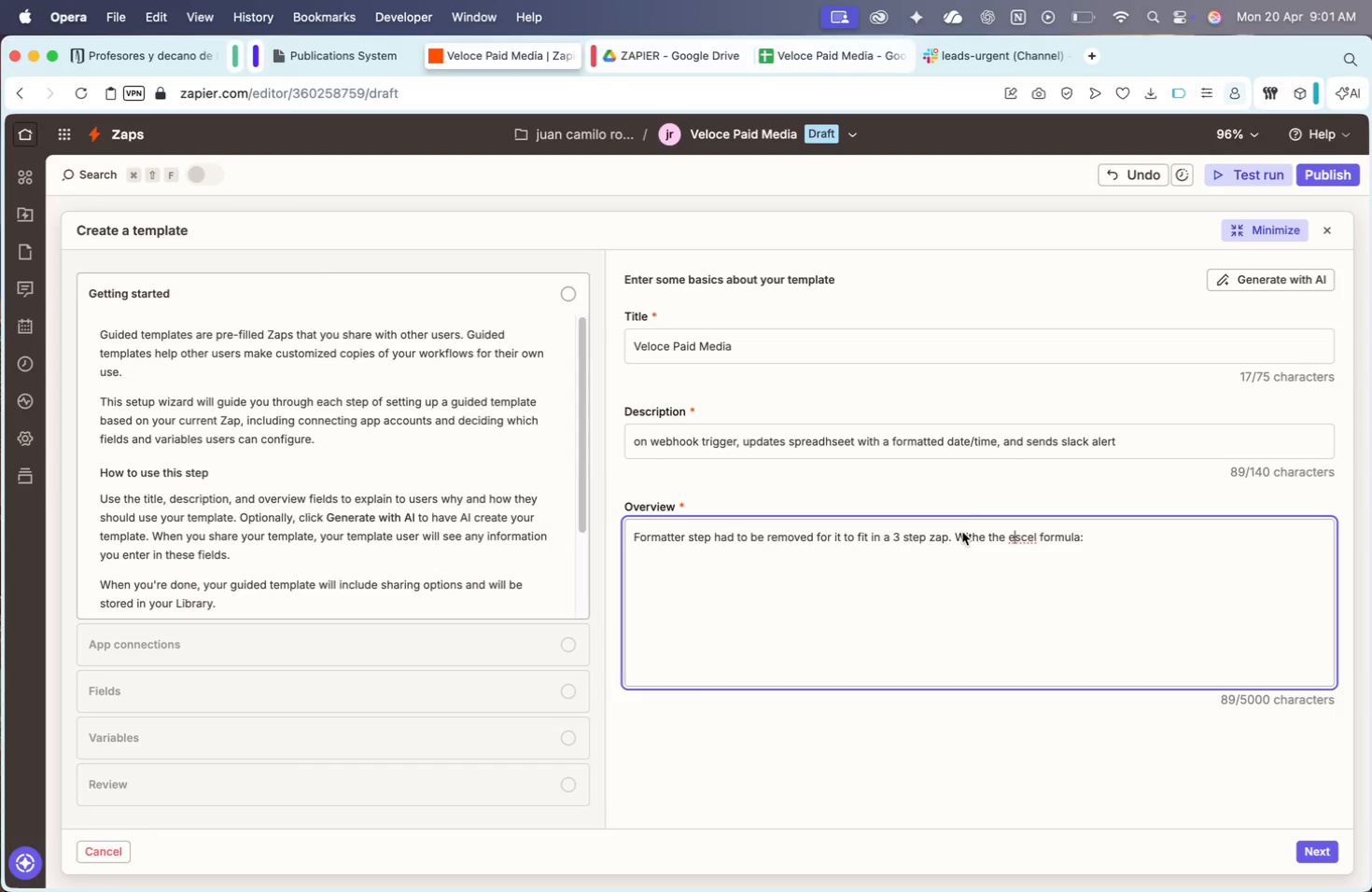 
left_click([961, 531])
 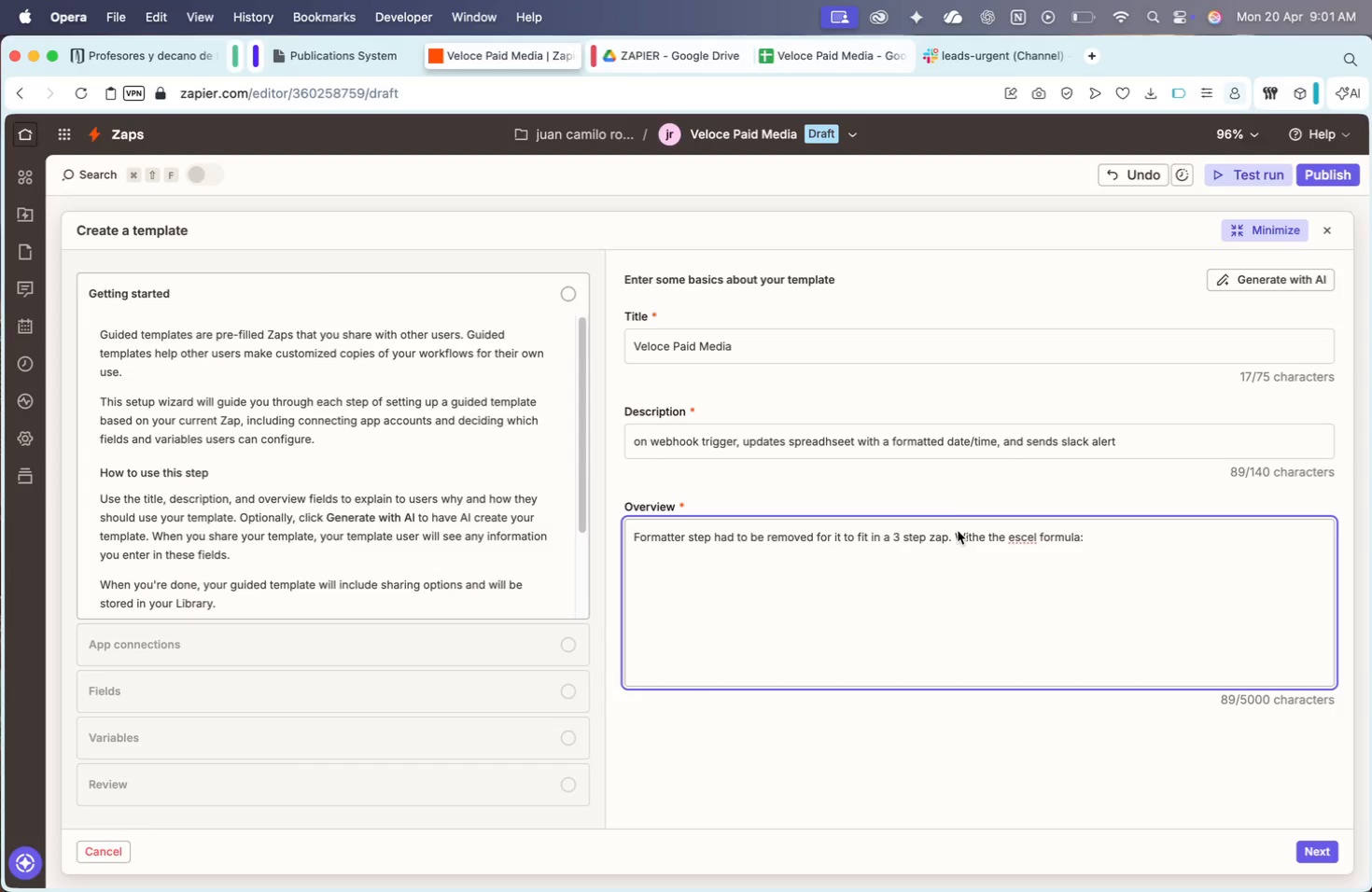 
left_click([957, 533])
 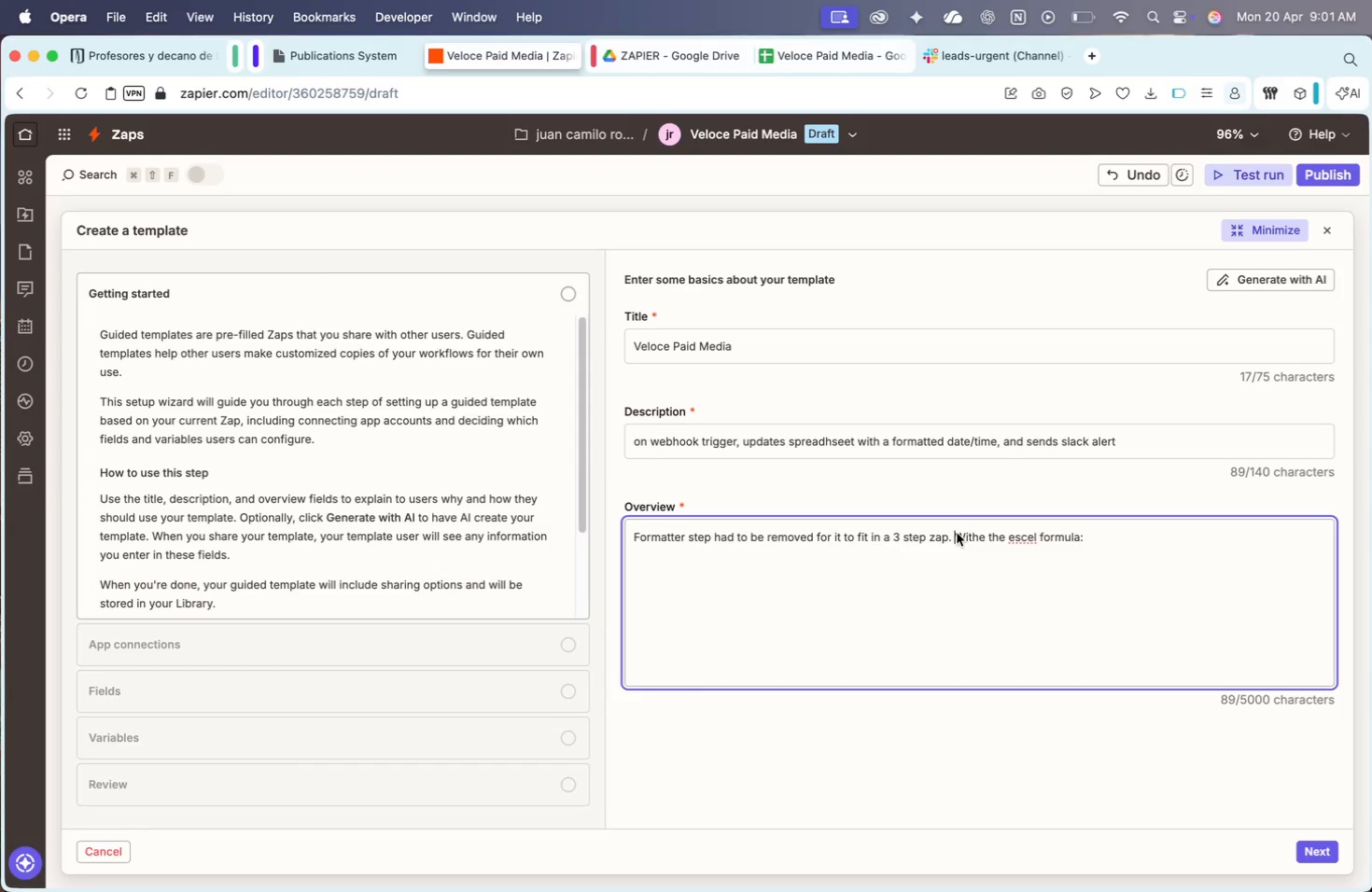 
type(It was replaced )
 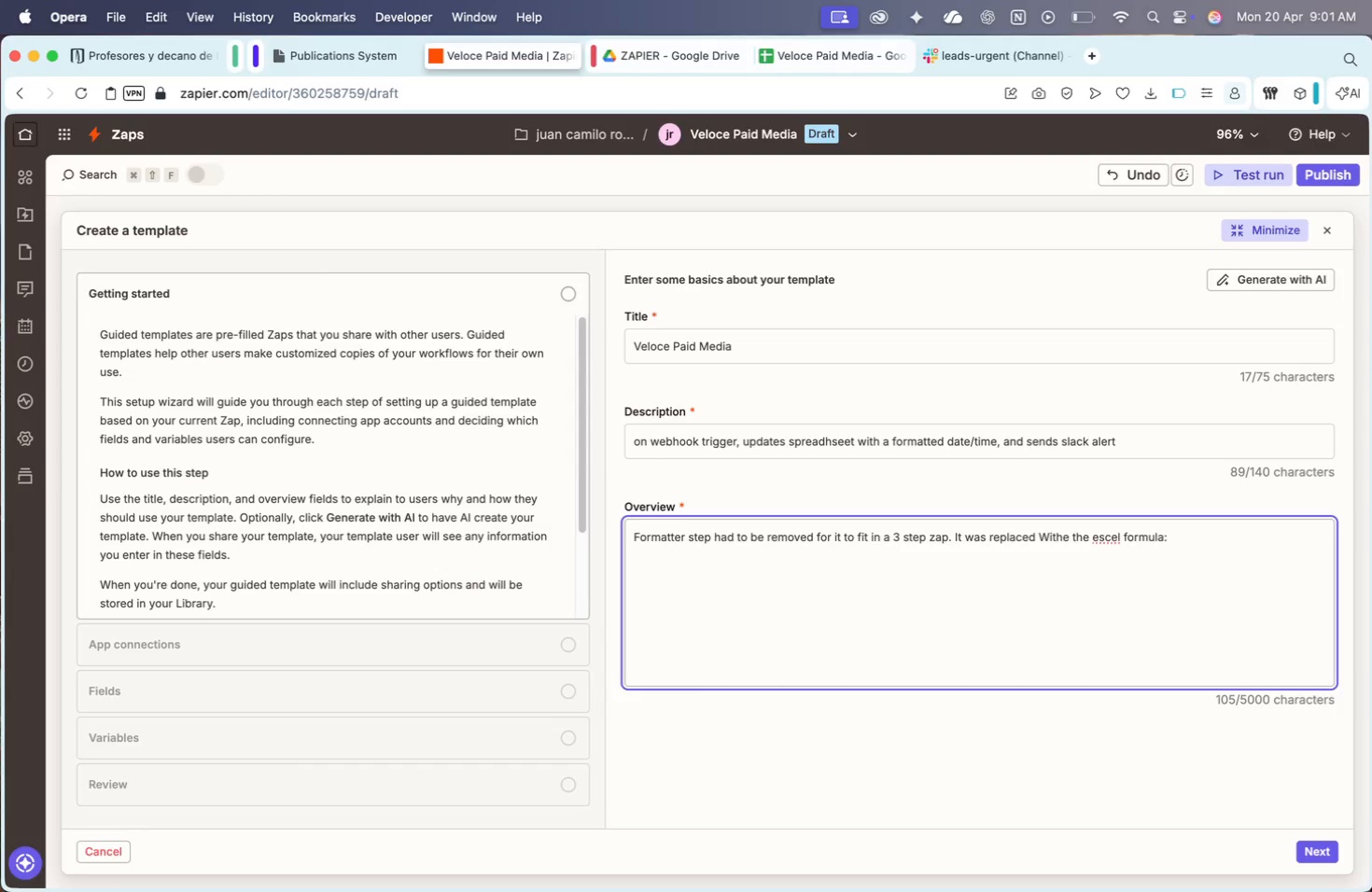 
key(ArrowRight)
 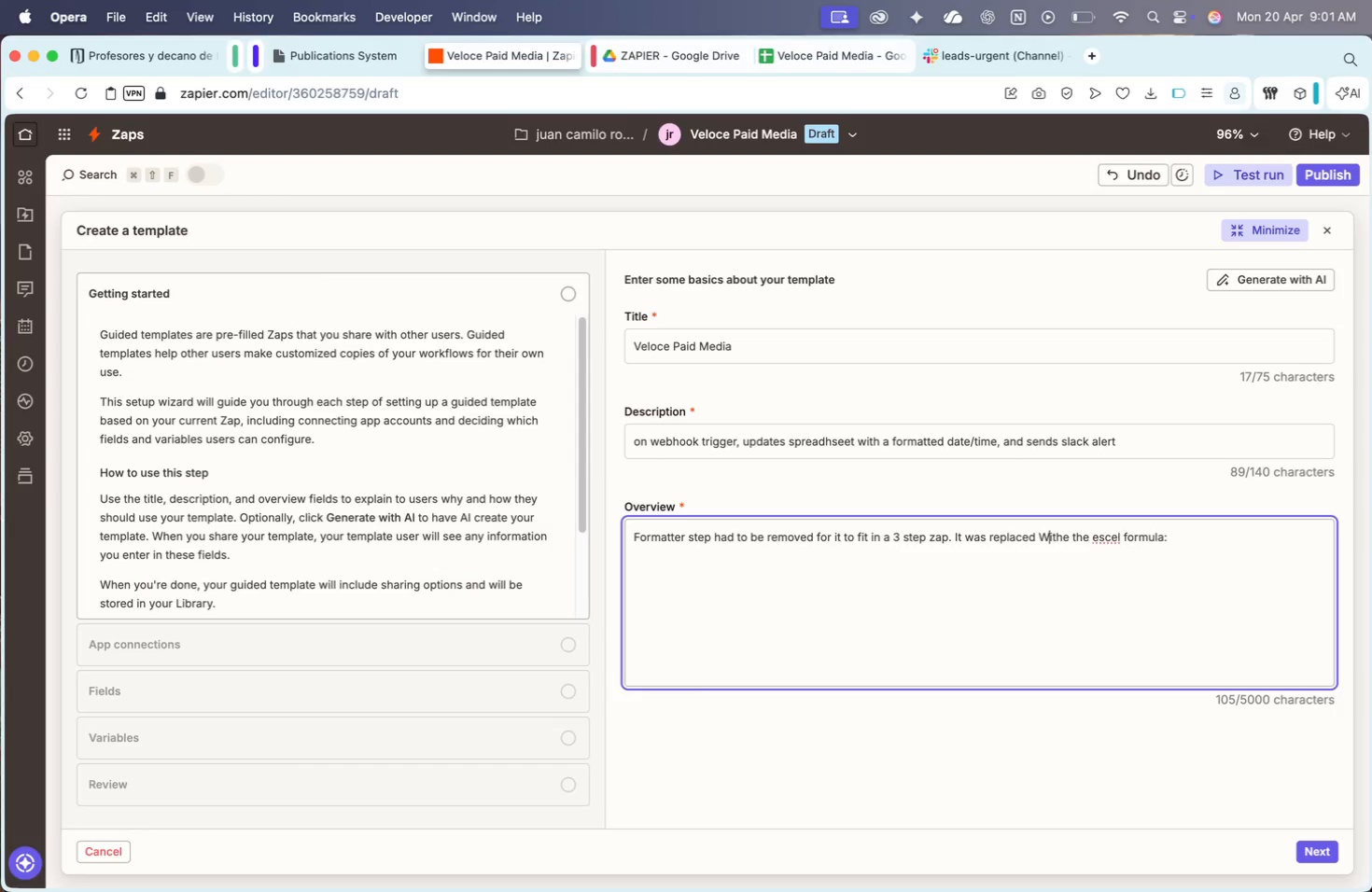 
key(ArrowRight)
 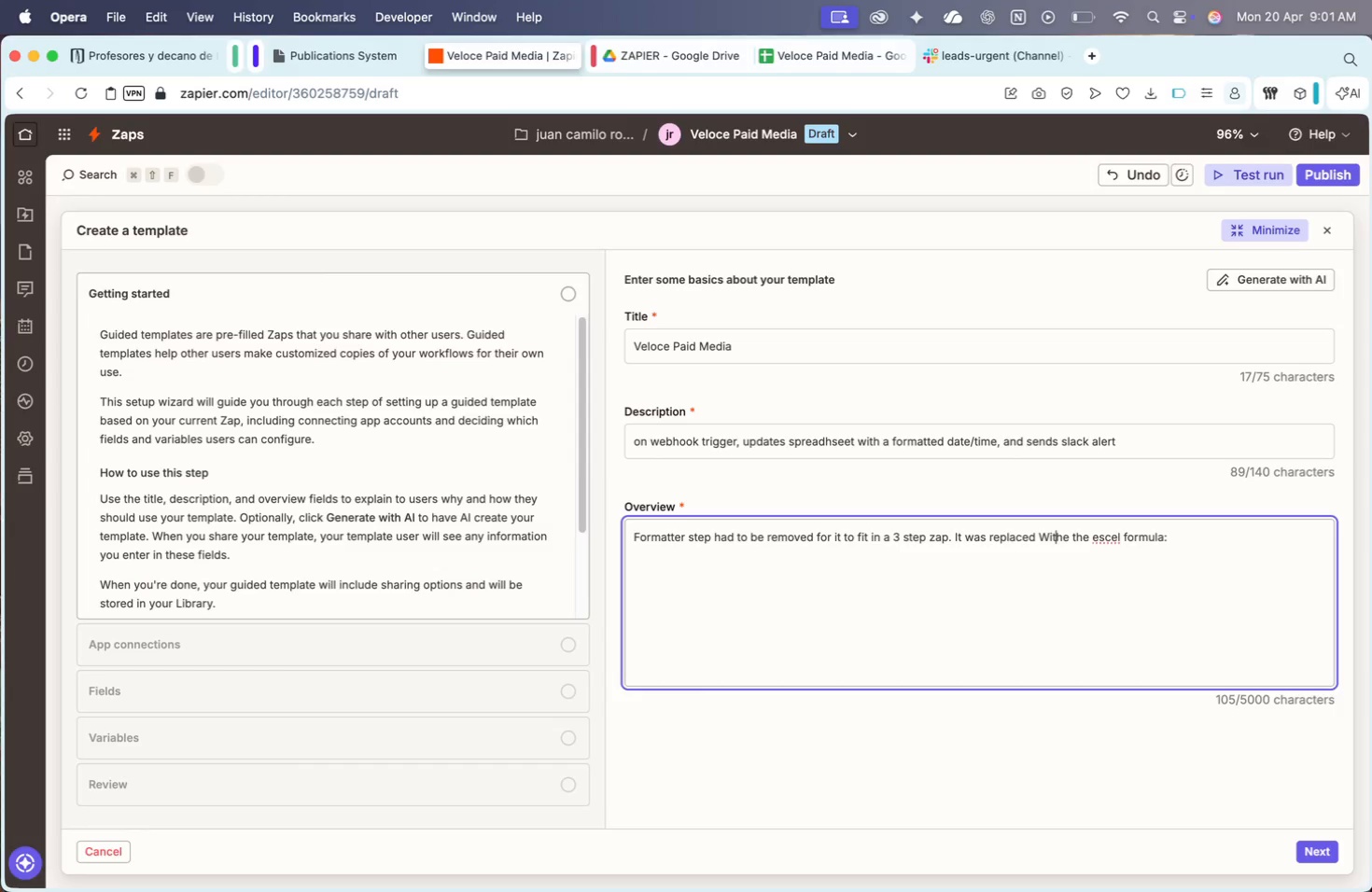 
key(ArrowRight)
 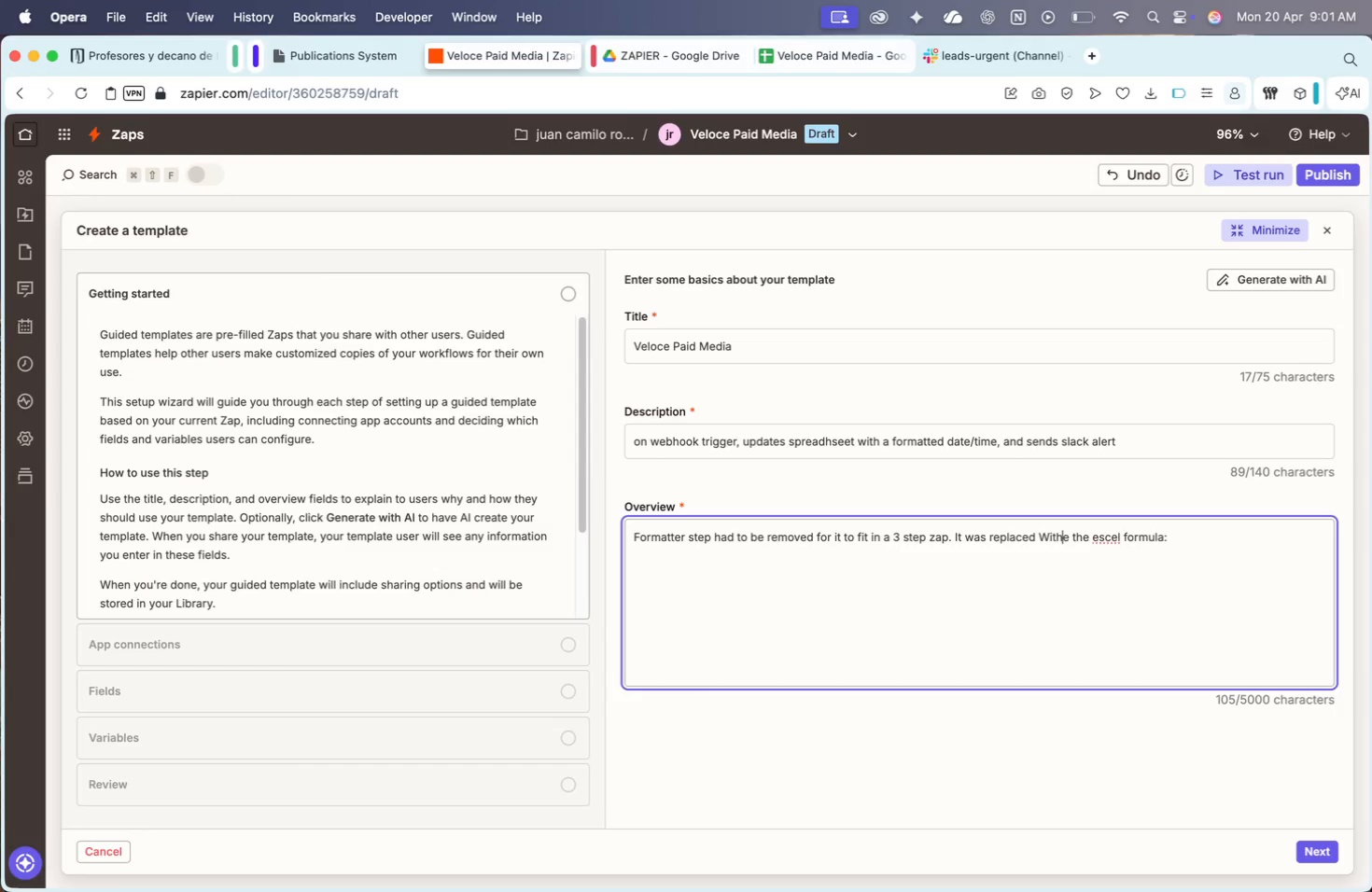 
key(ArrowRight)
 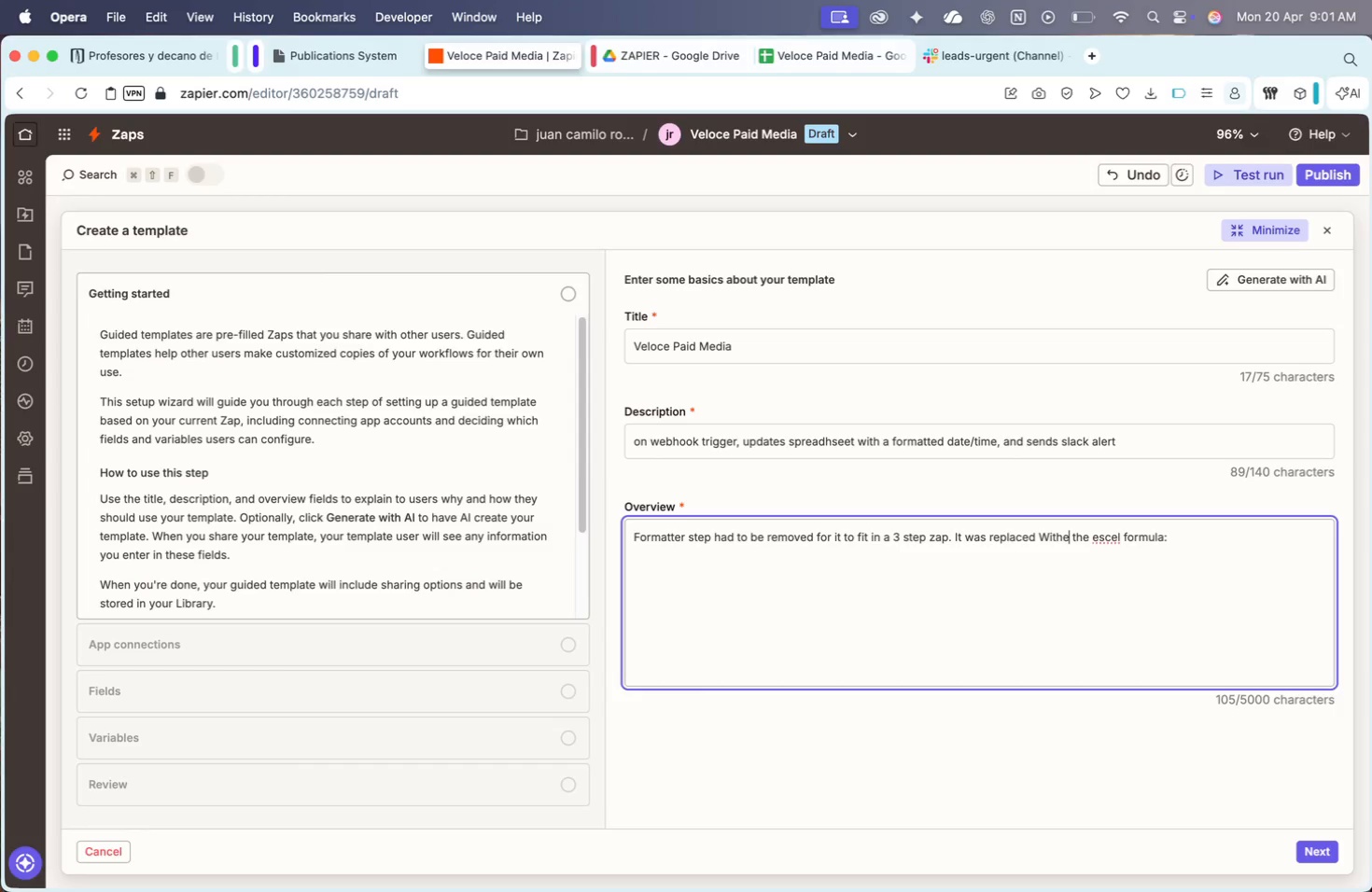 
key(ArrowRight)
 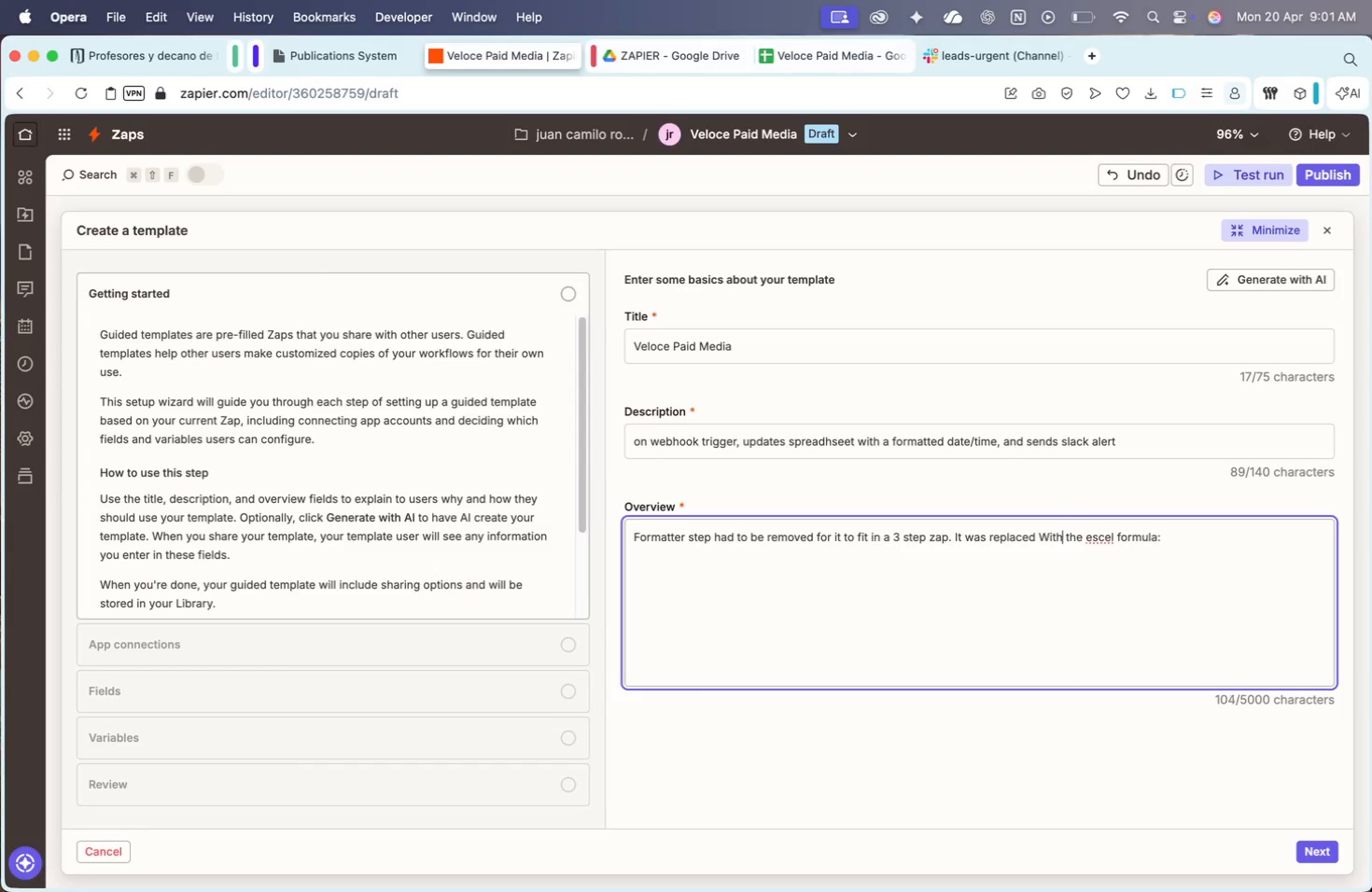 
key(Backspace)
key(Backspace)
key(Backspace)
key(Backspace)
key(Backspace)
type(with)
 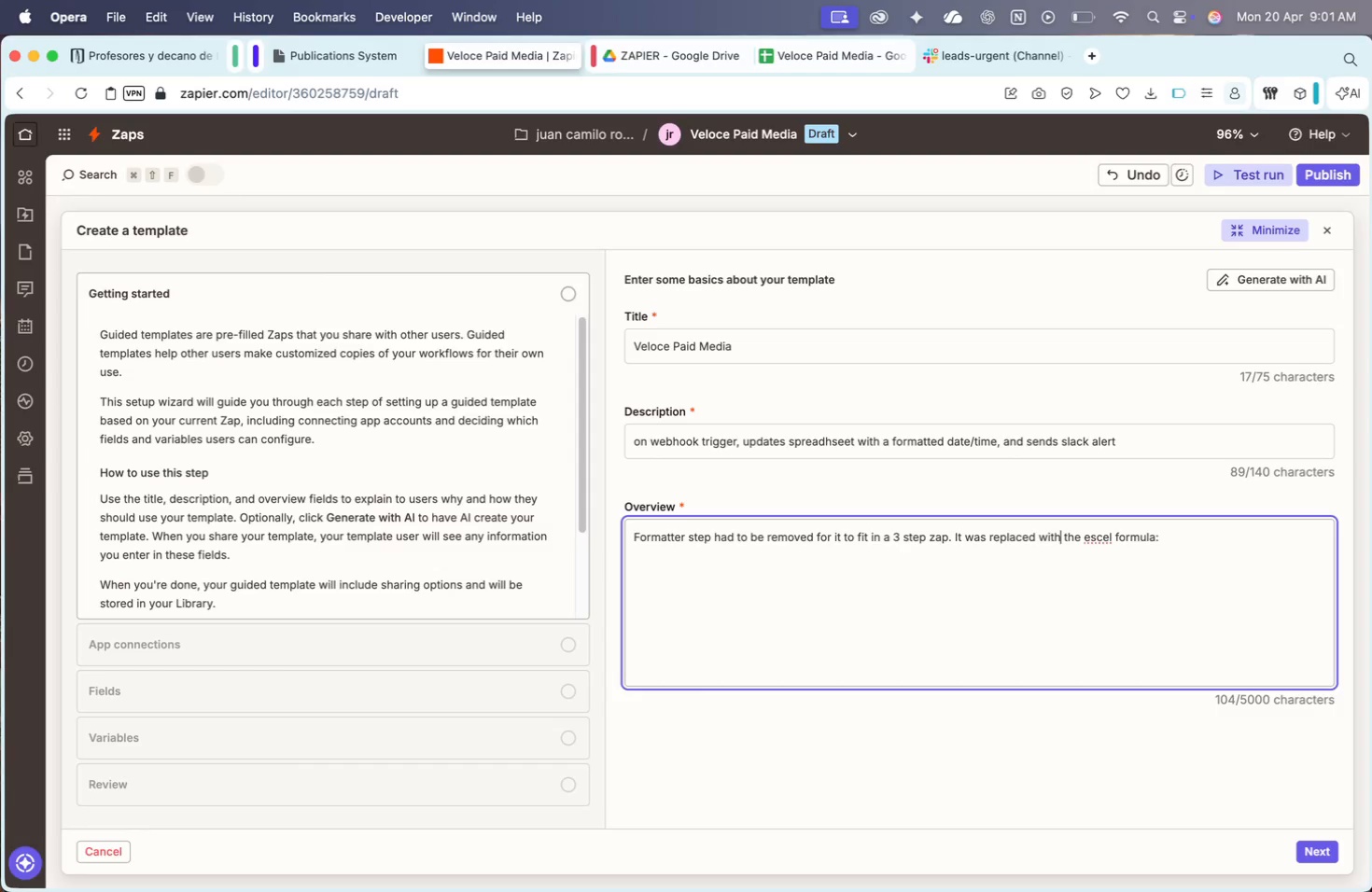 
key(Alt+ArrowRight)
 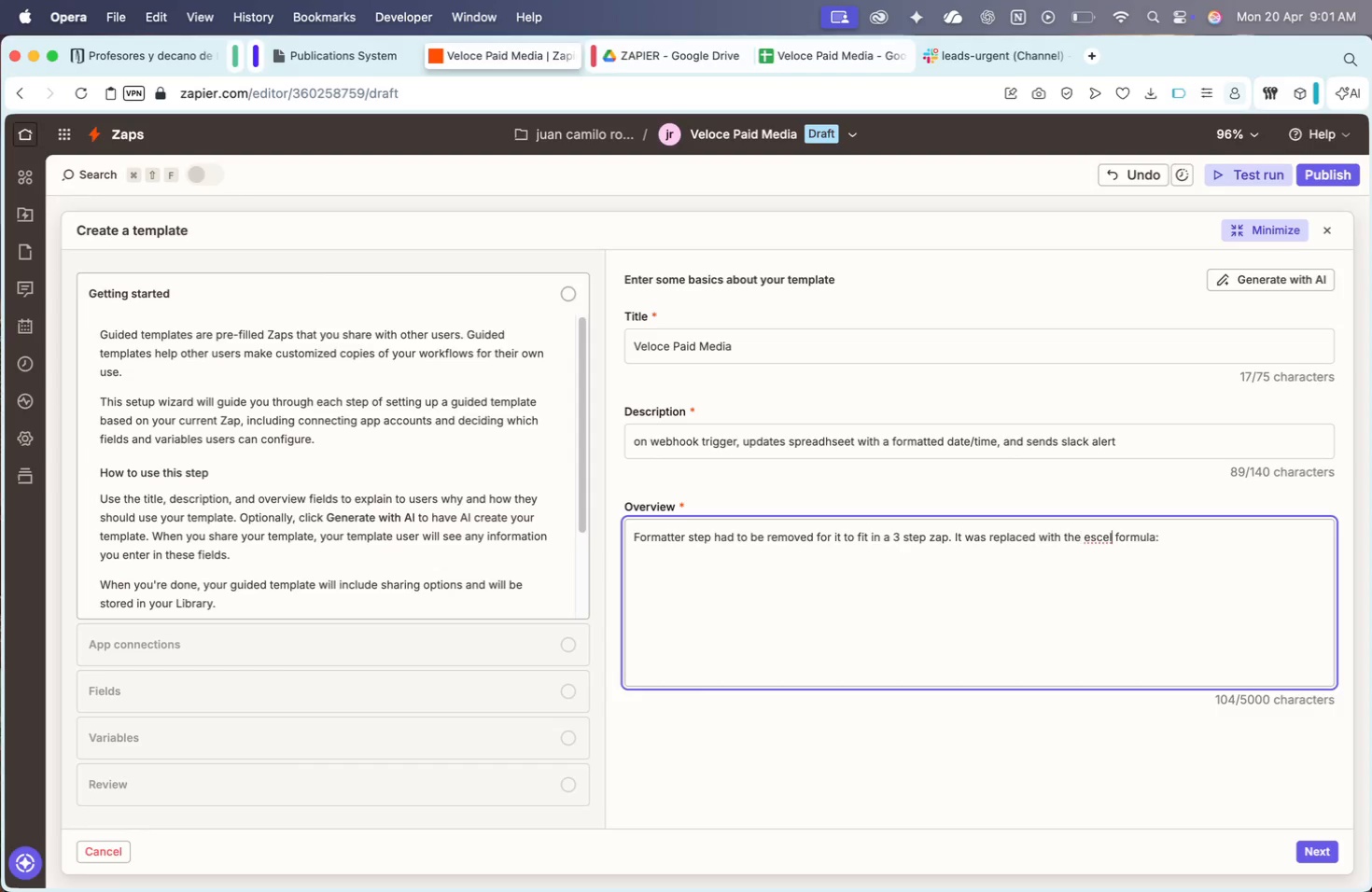 
key(Alt+ArrowRight)
 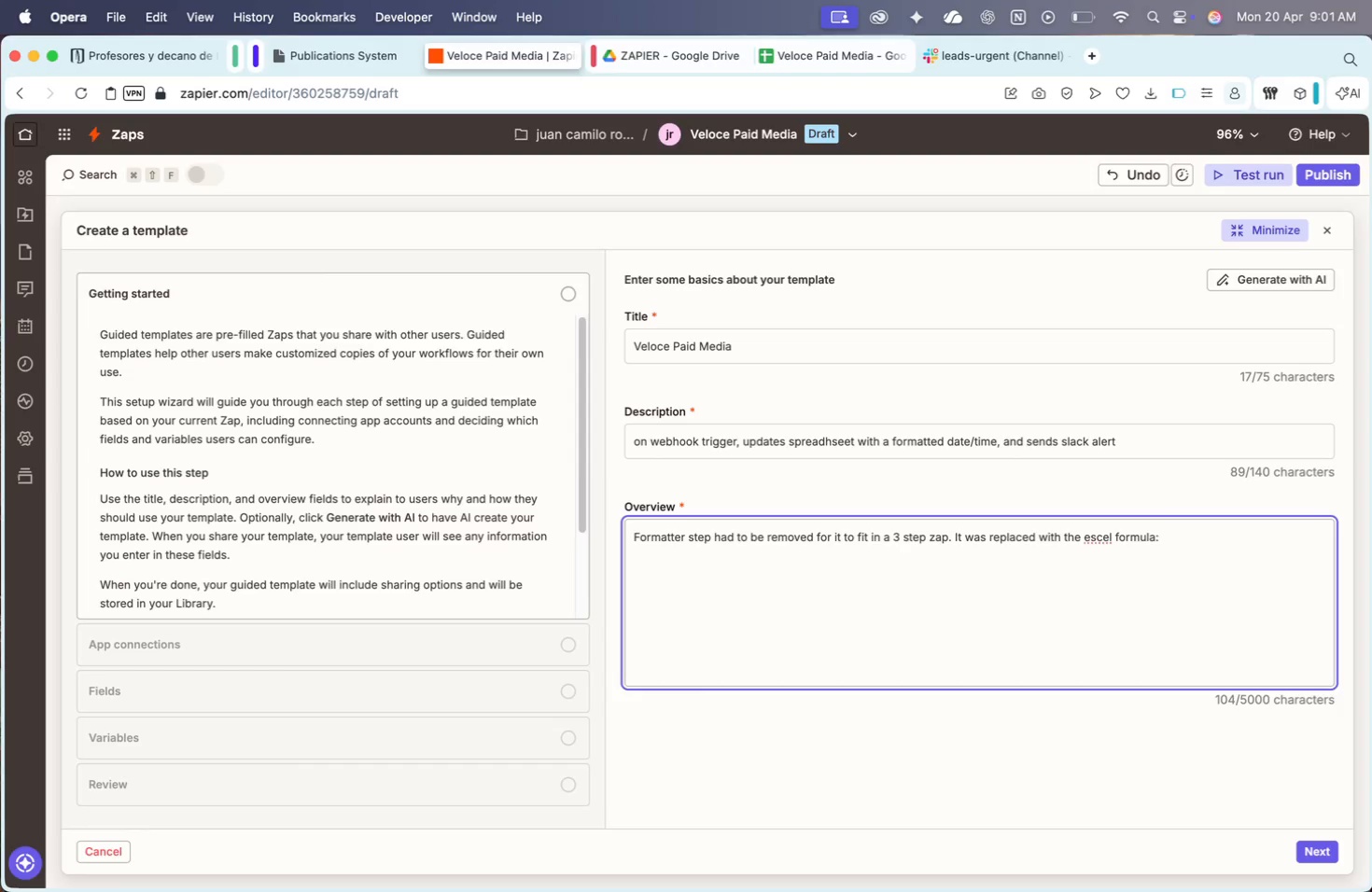 
key(Backspace)
key(Backspace)
key(Backspace)
key(Backspace)
type(xcel)
 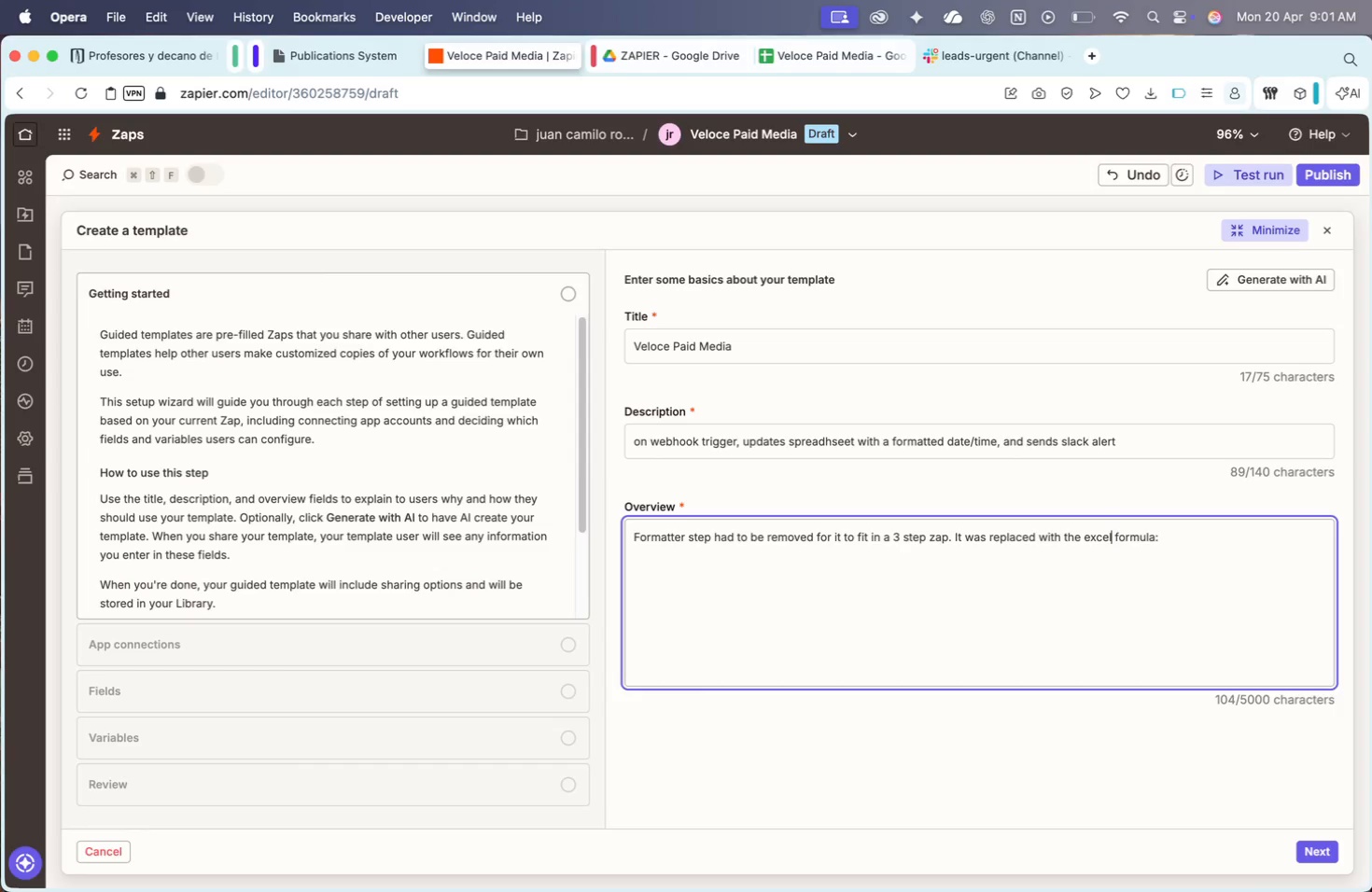 
key(Meta+ArrowRight)
 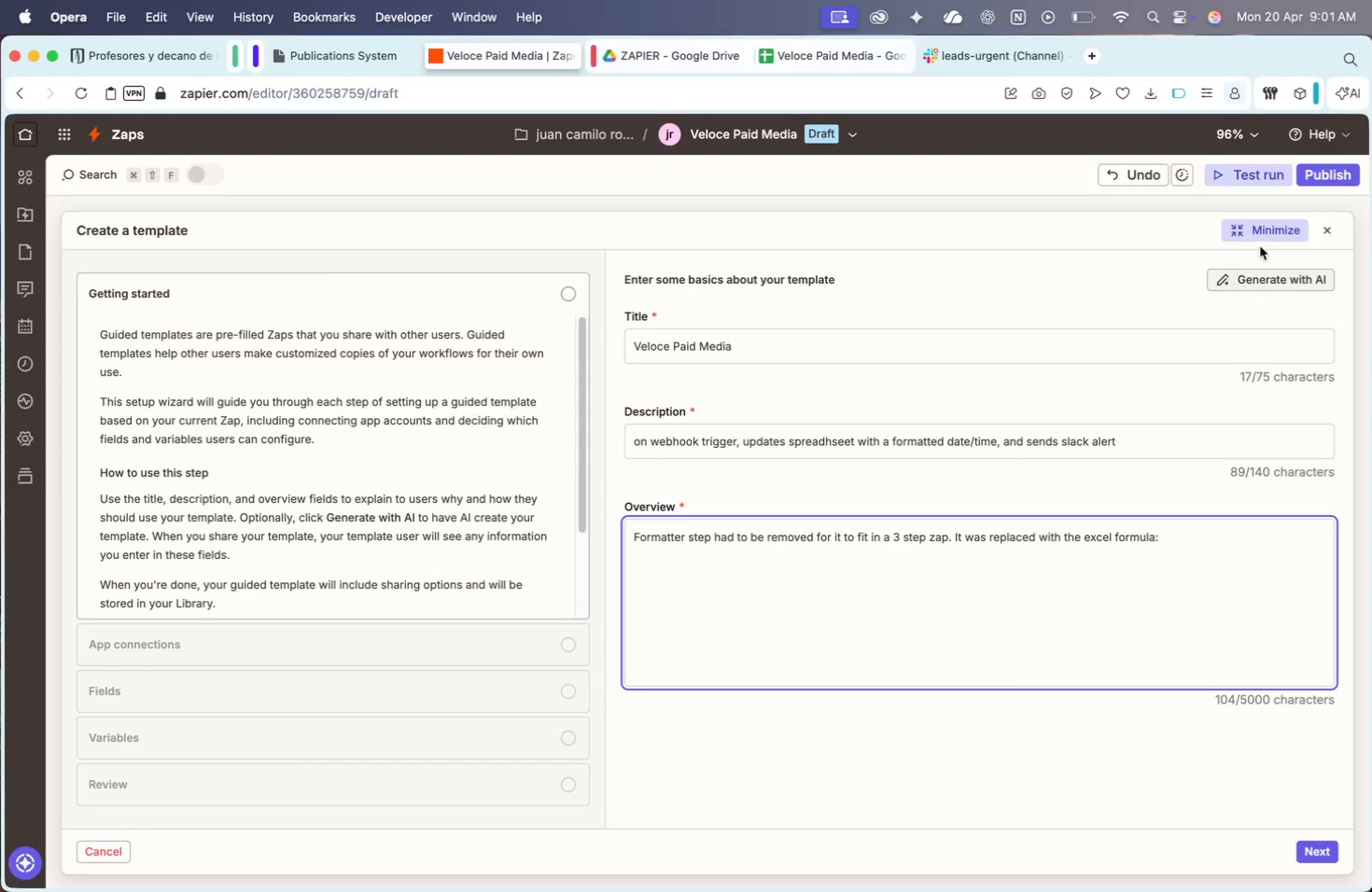 
left_click([1280, 233])
 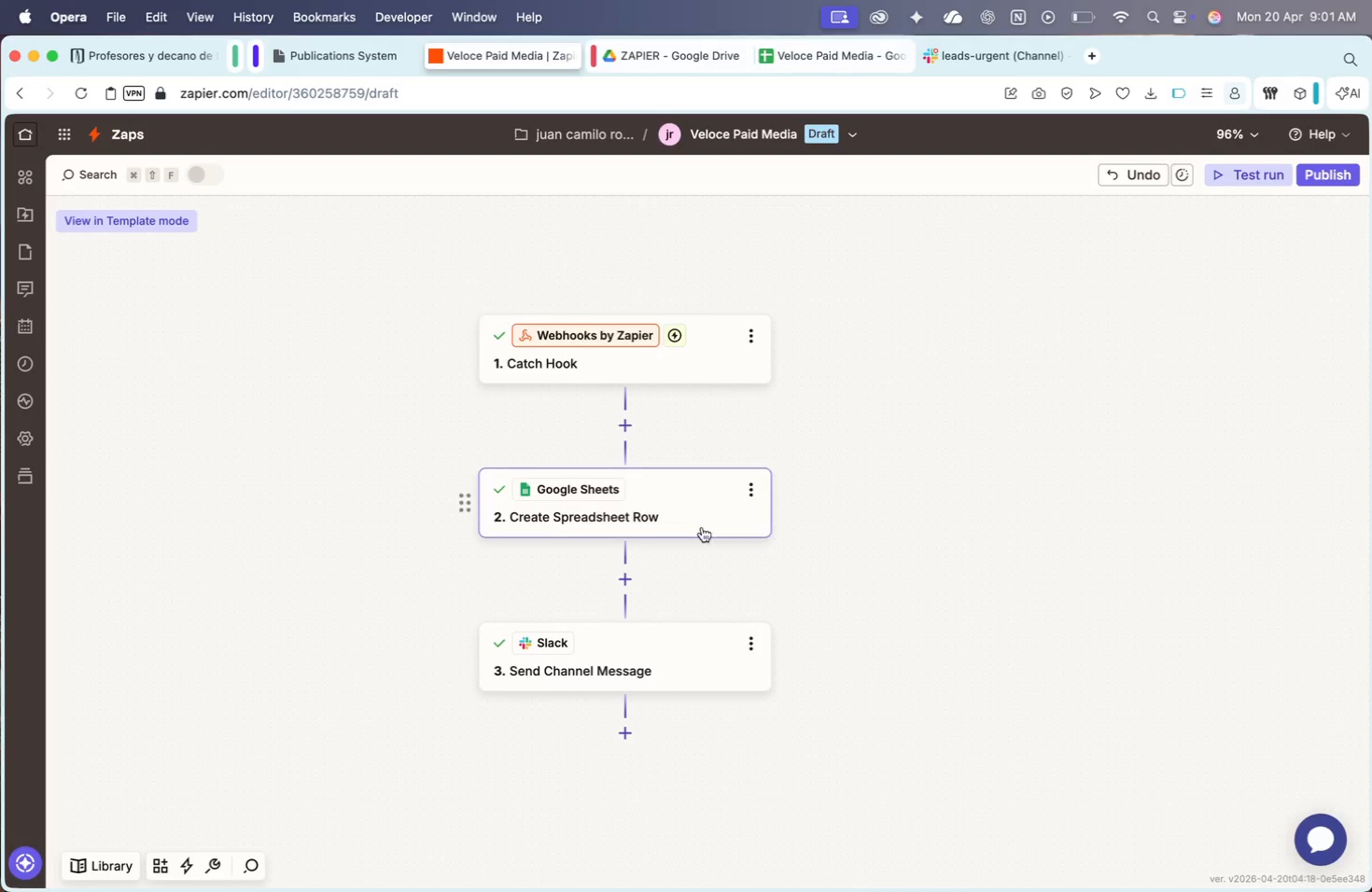 
left_click([697, 529])
 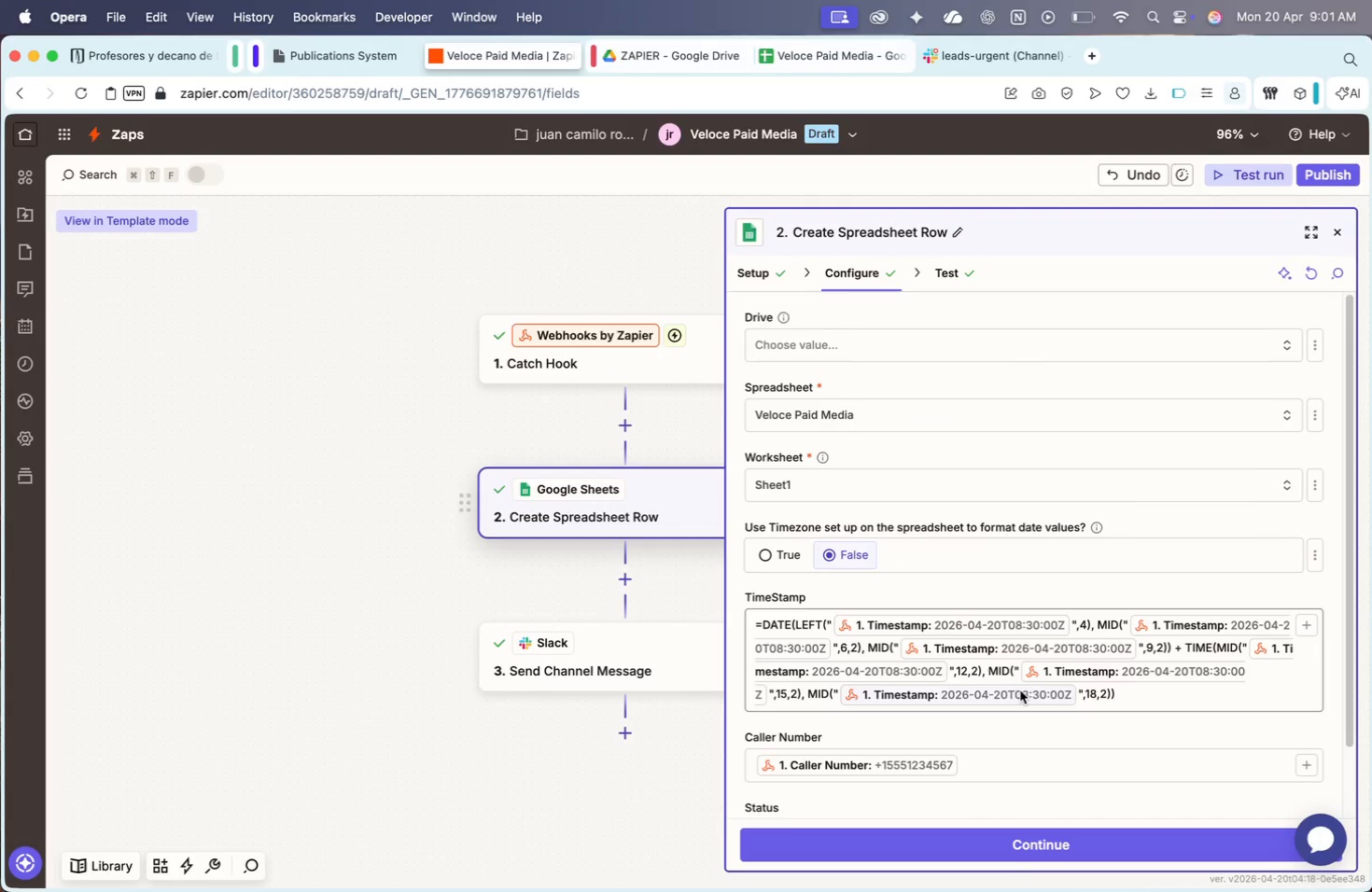 
scroll: coordinate [1020, 690], scroll_direction: down, amount: 1.0
 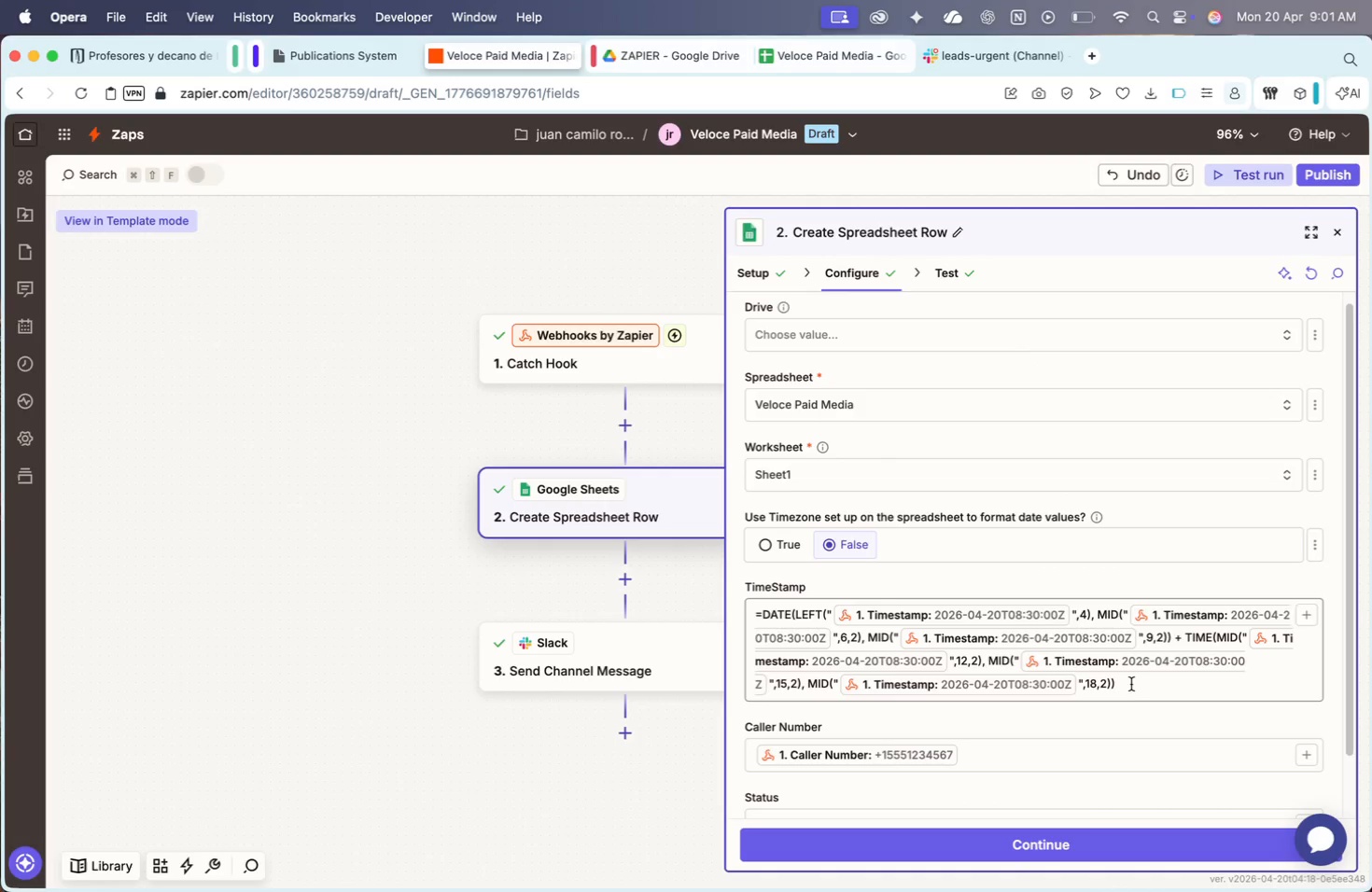 
left_click_drag(start_coordinate=[1131, 688], to_coordinate=[701, 609])
 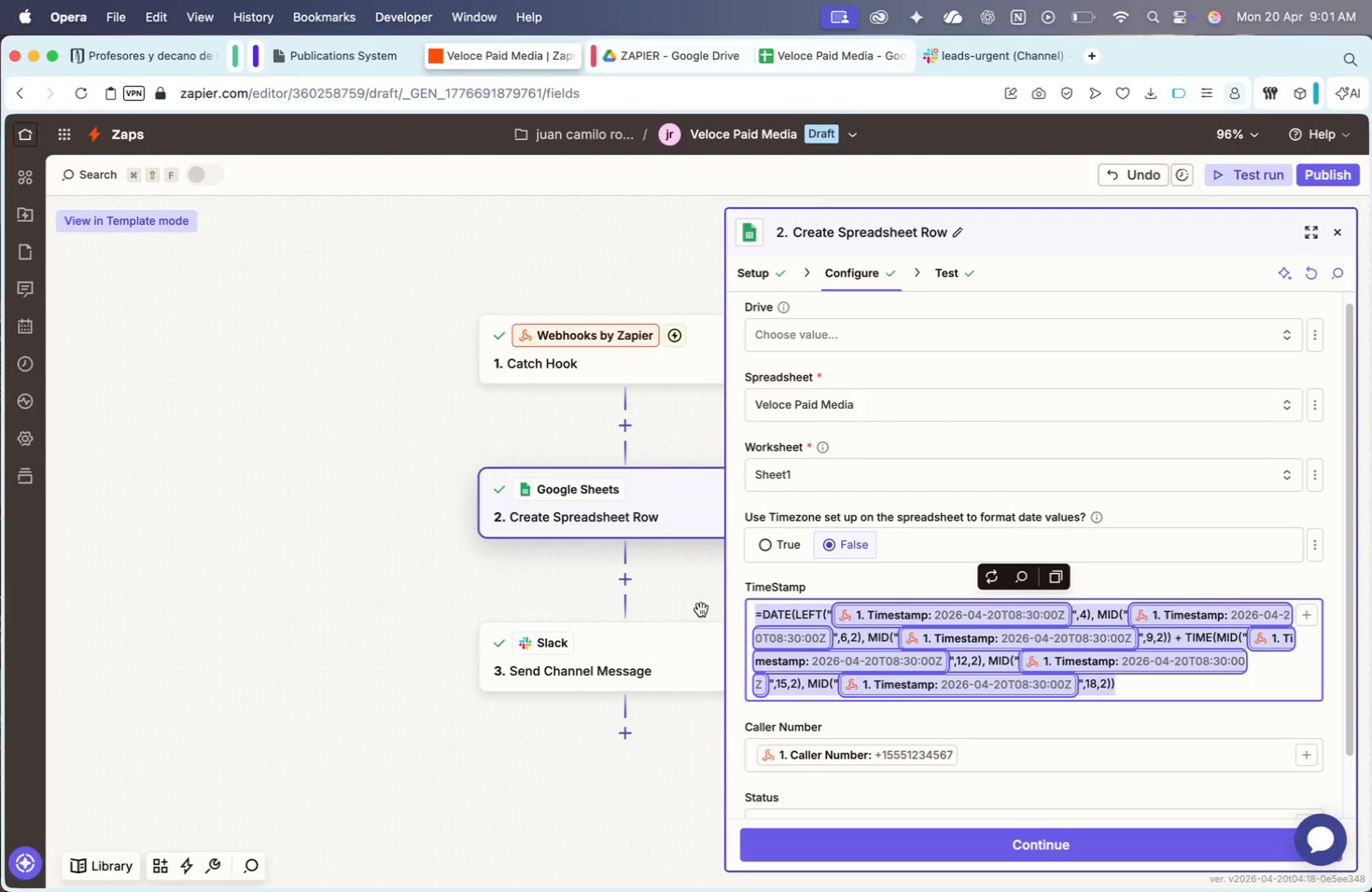 
hold_key(key=CommandLeft, duration=0.42)